 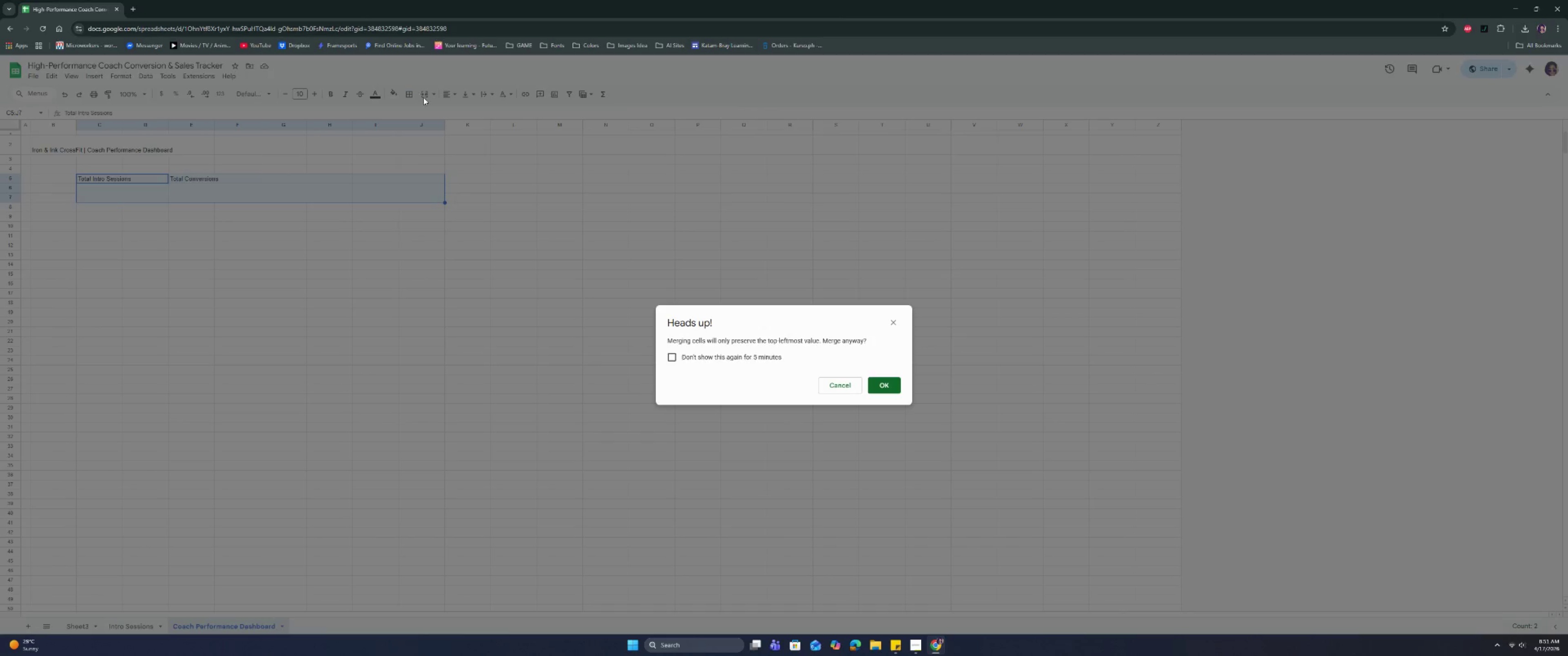 
left_click([874, 385])
 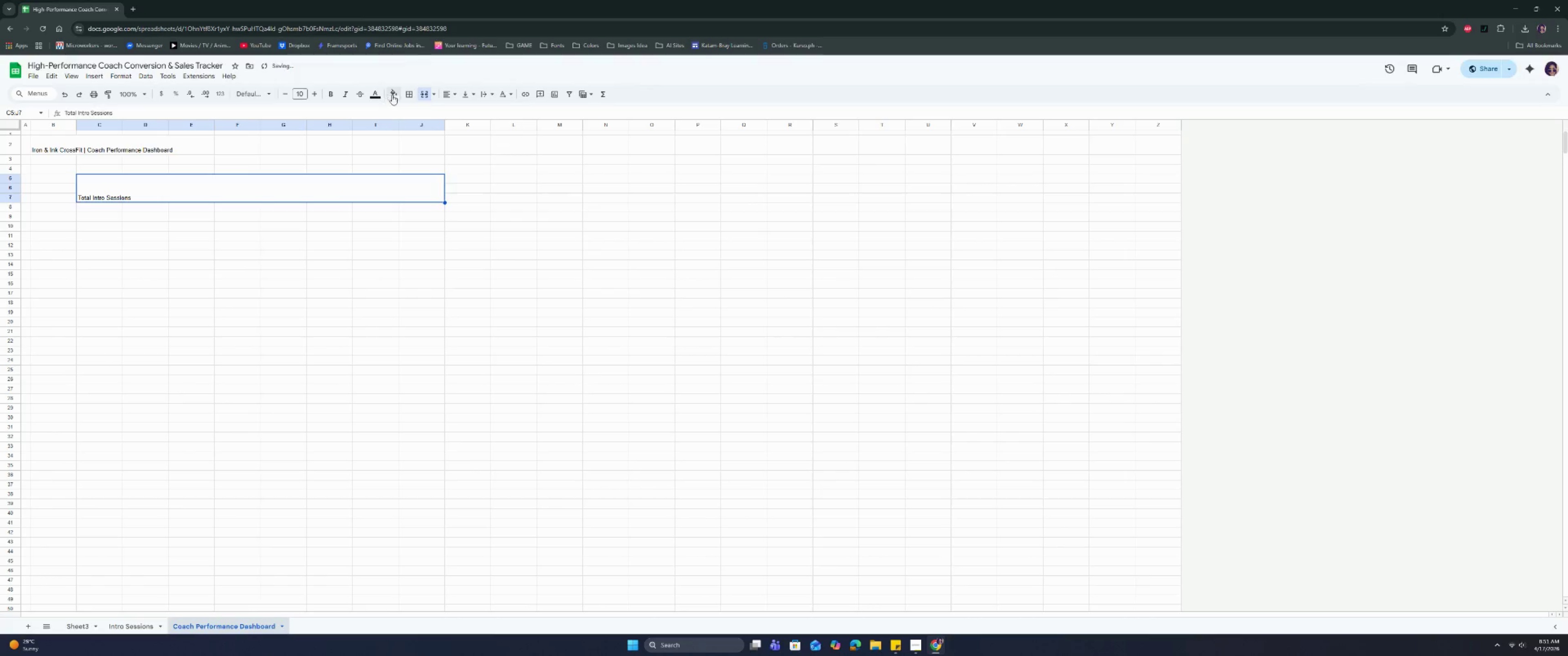 
left_click([426, 95])
 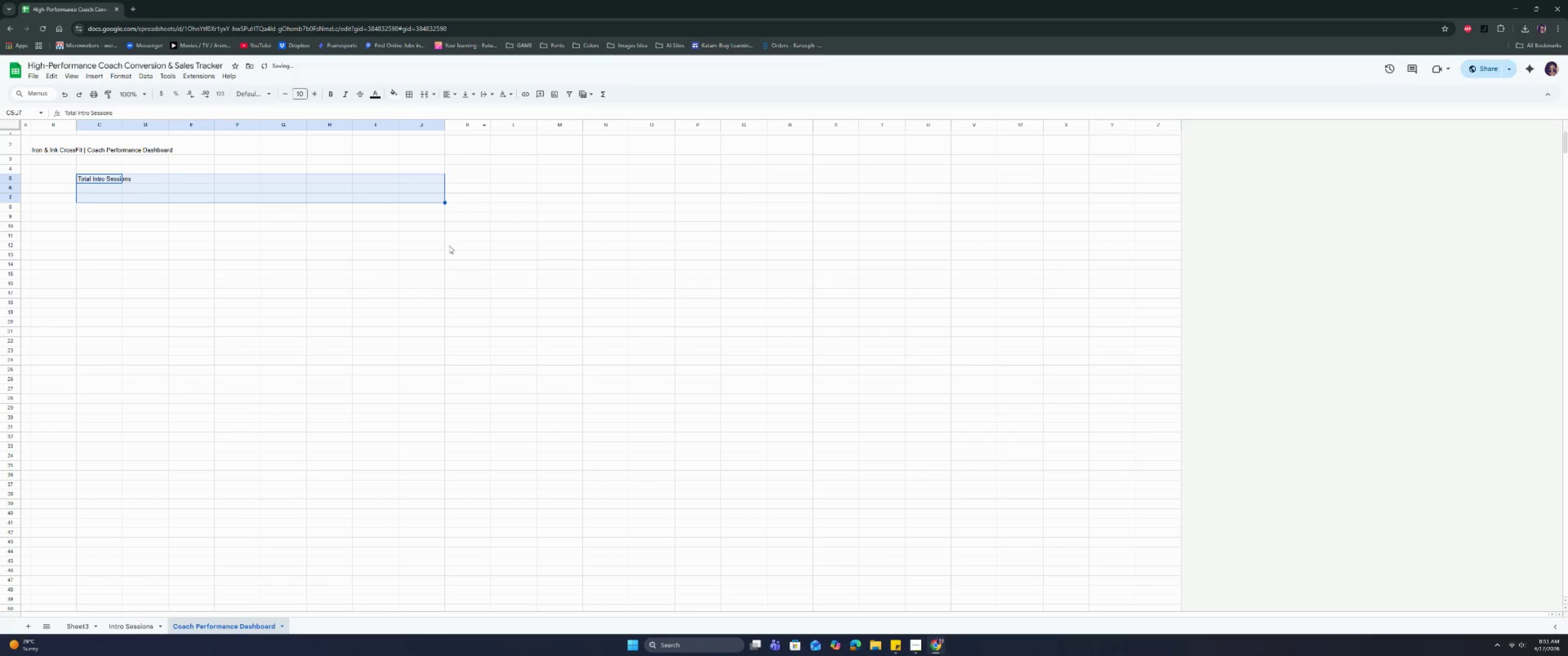 
left_click_drag(start_coordinate=[349, 227], to_coordinate=[347, 227])
 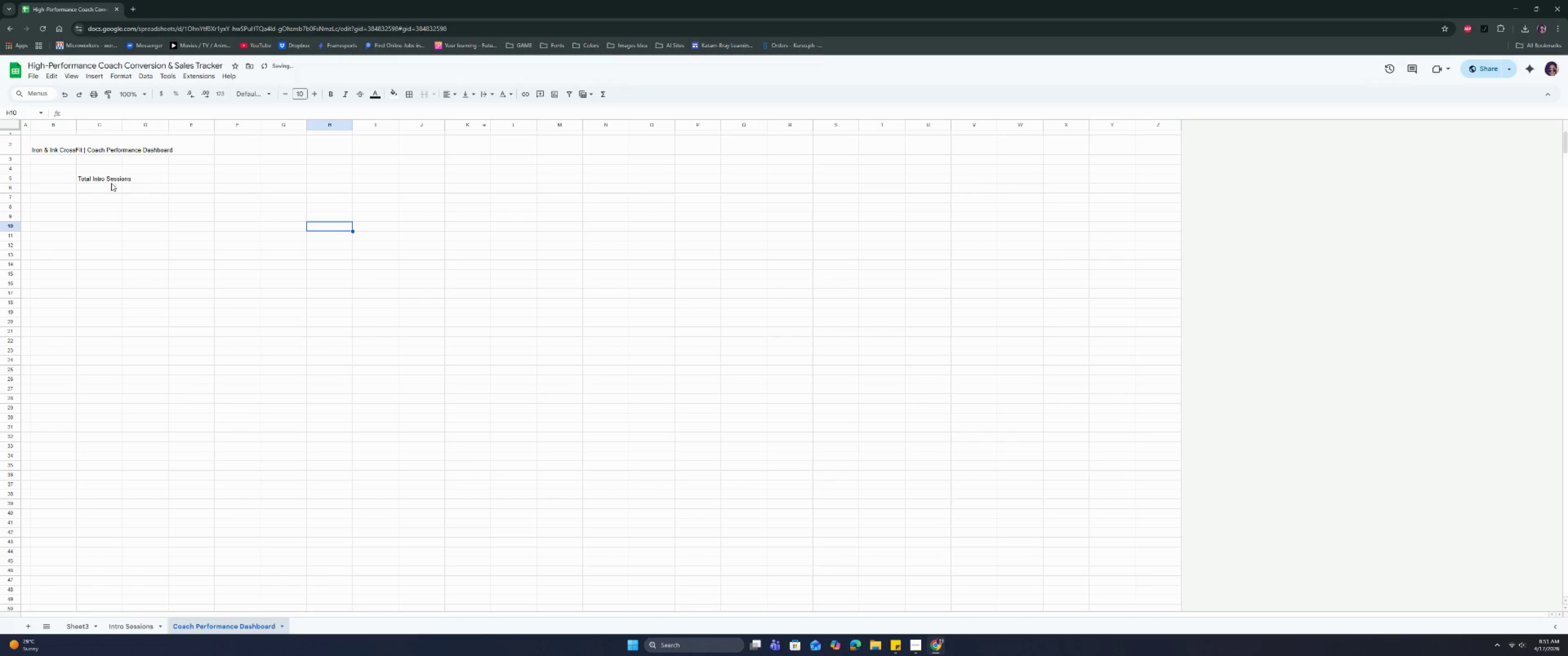 
left_click([101, 179])
 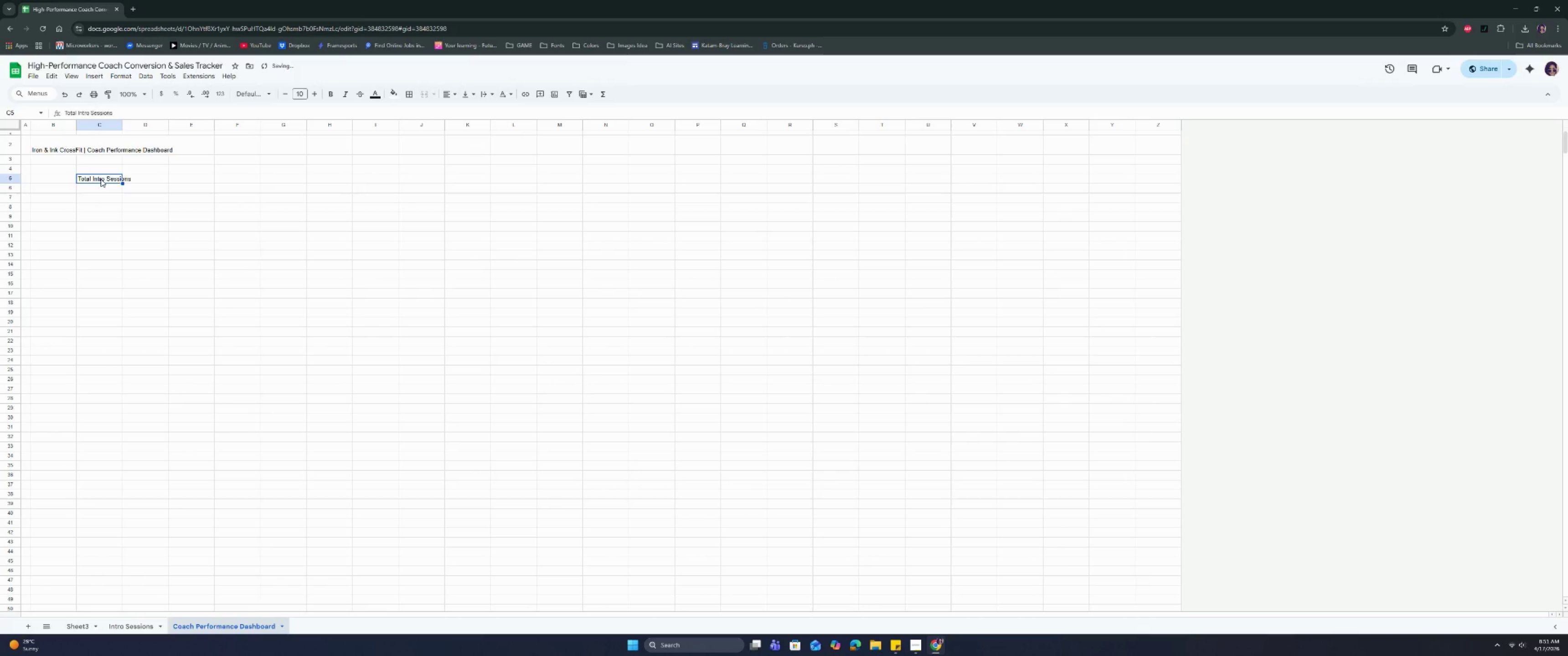 
key(Backspace)
 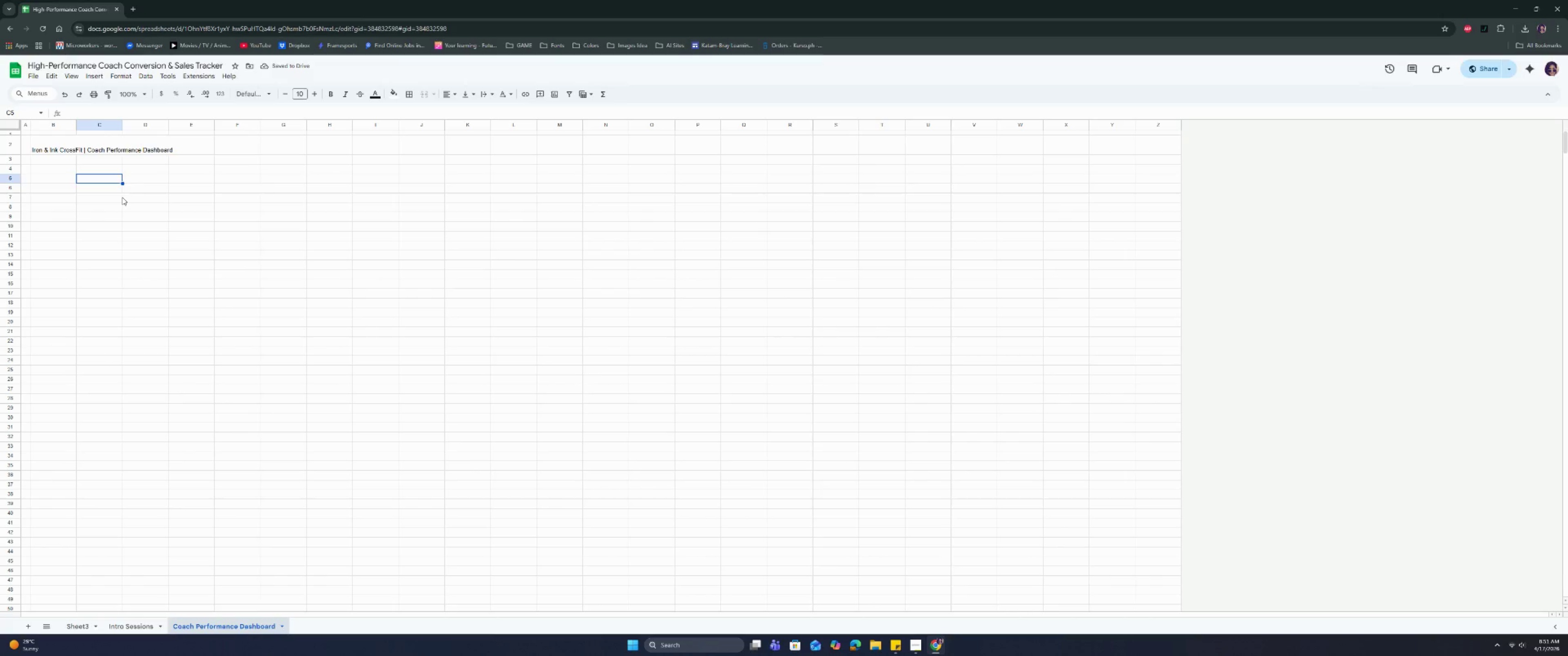 
wait(8.22)
 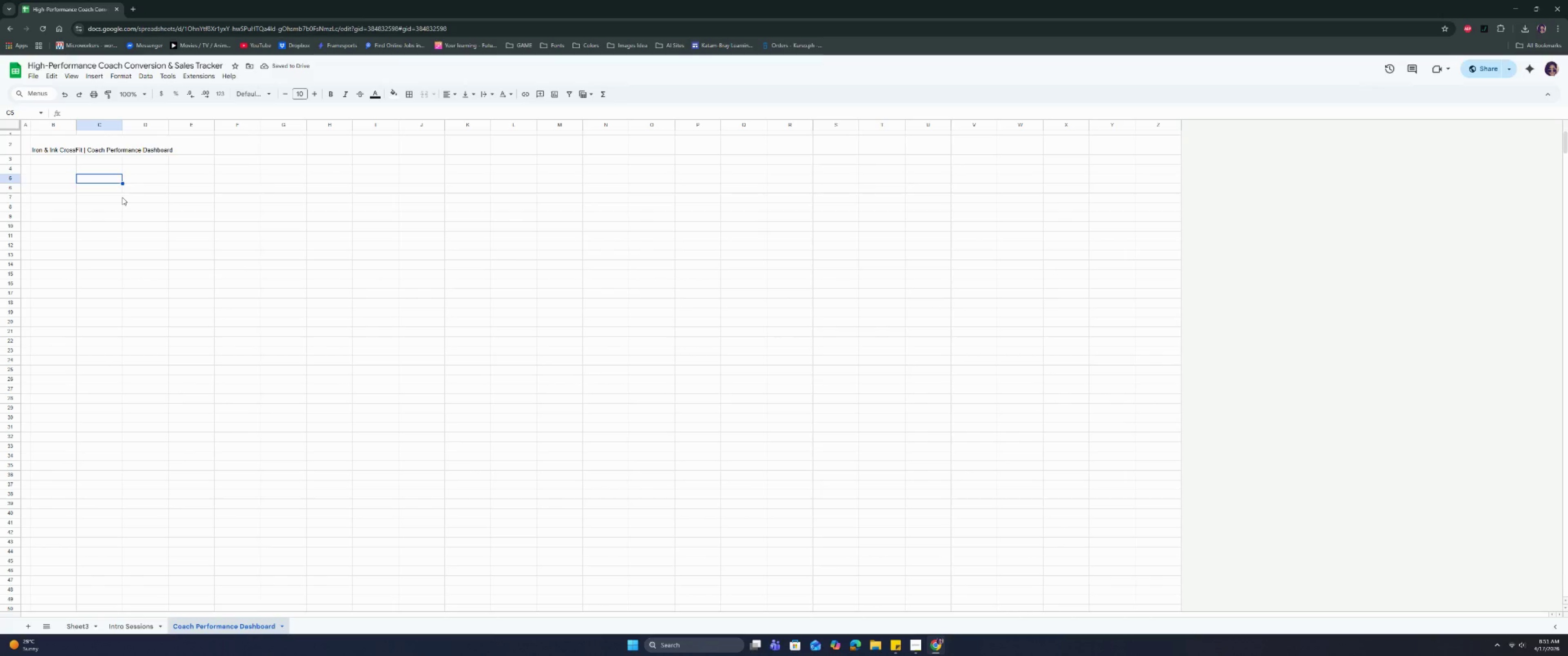 
left_click_drag(start_coordinate=[110, 178], to_coordinate=[143, 177])
 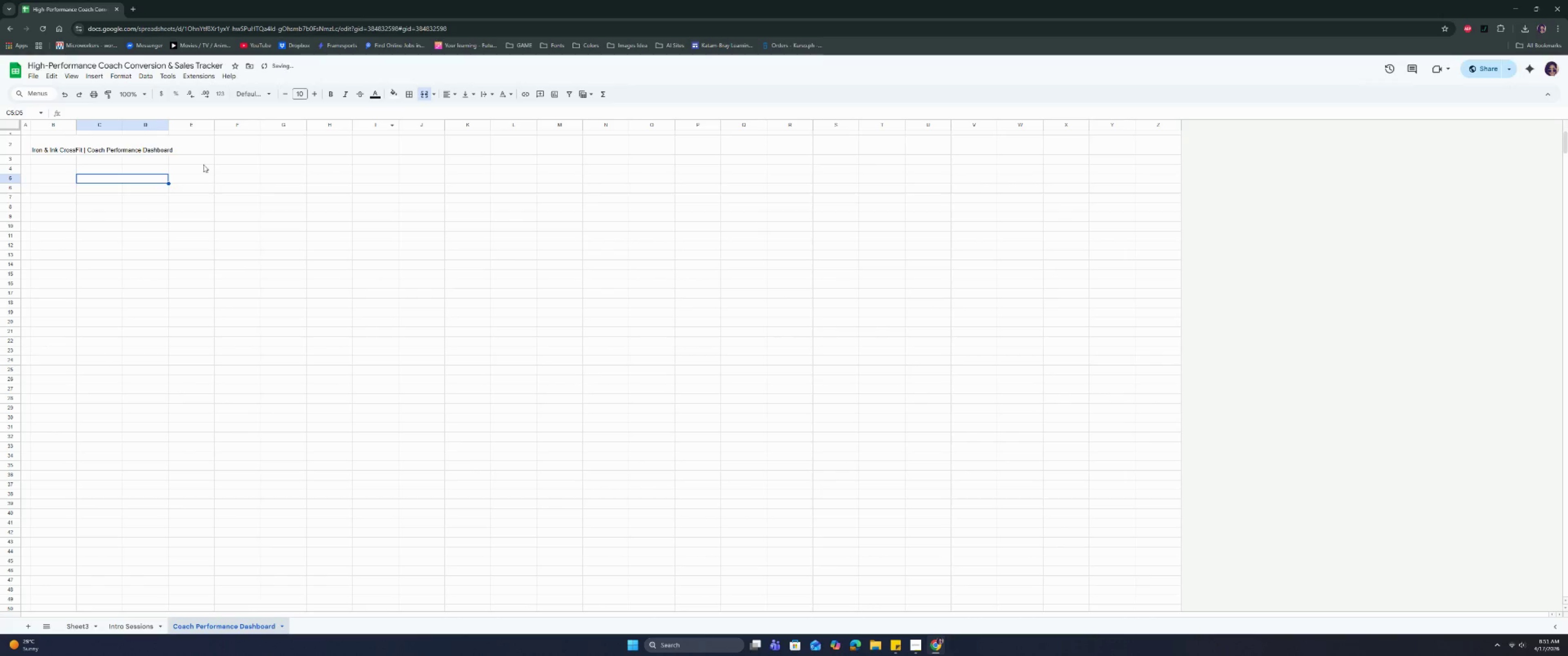 
left_click([192, 124])
 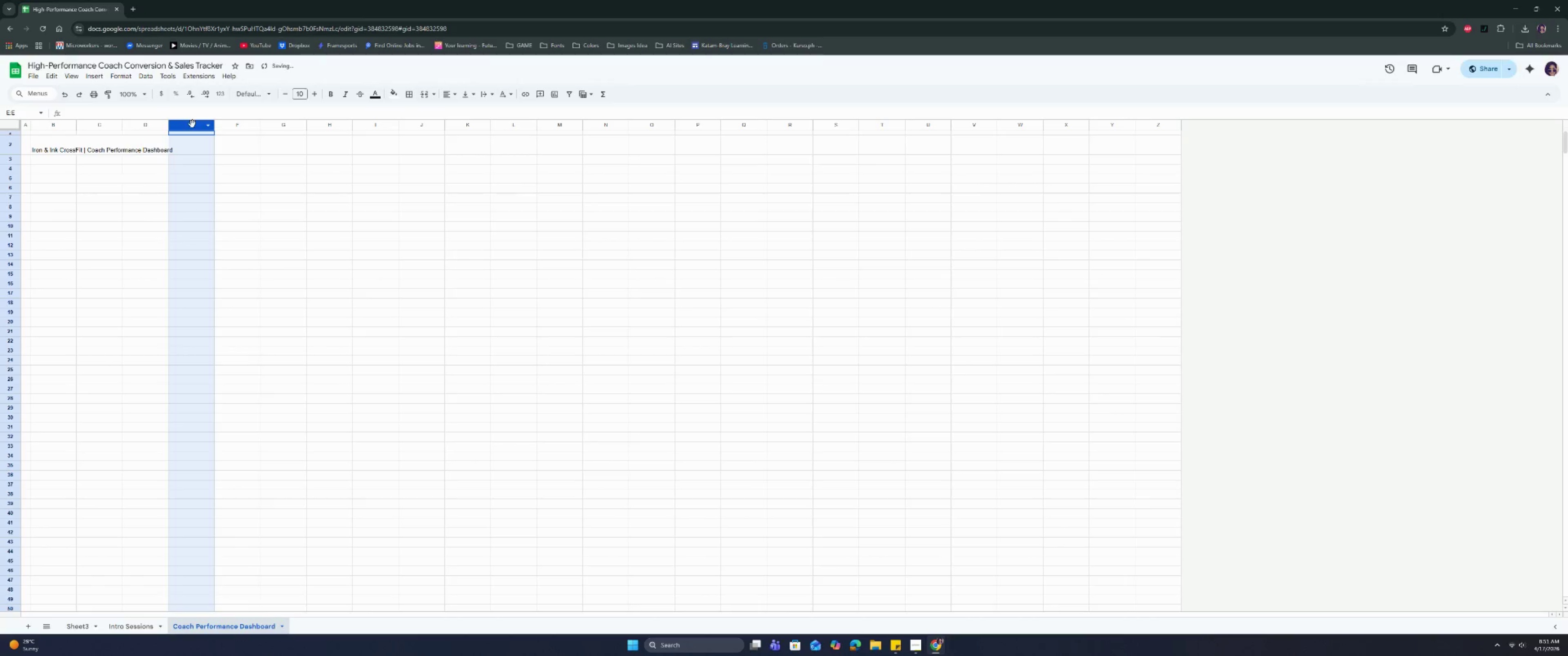 
right_click([192, 124])
 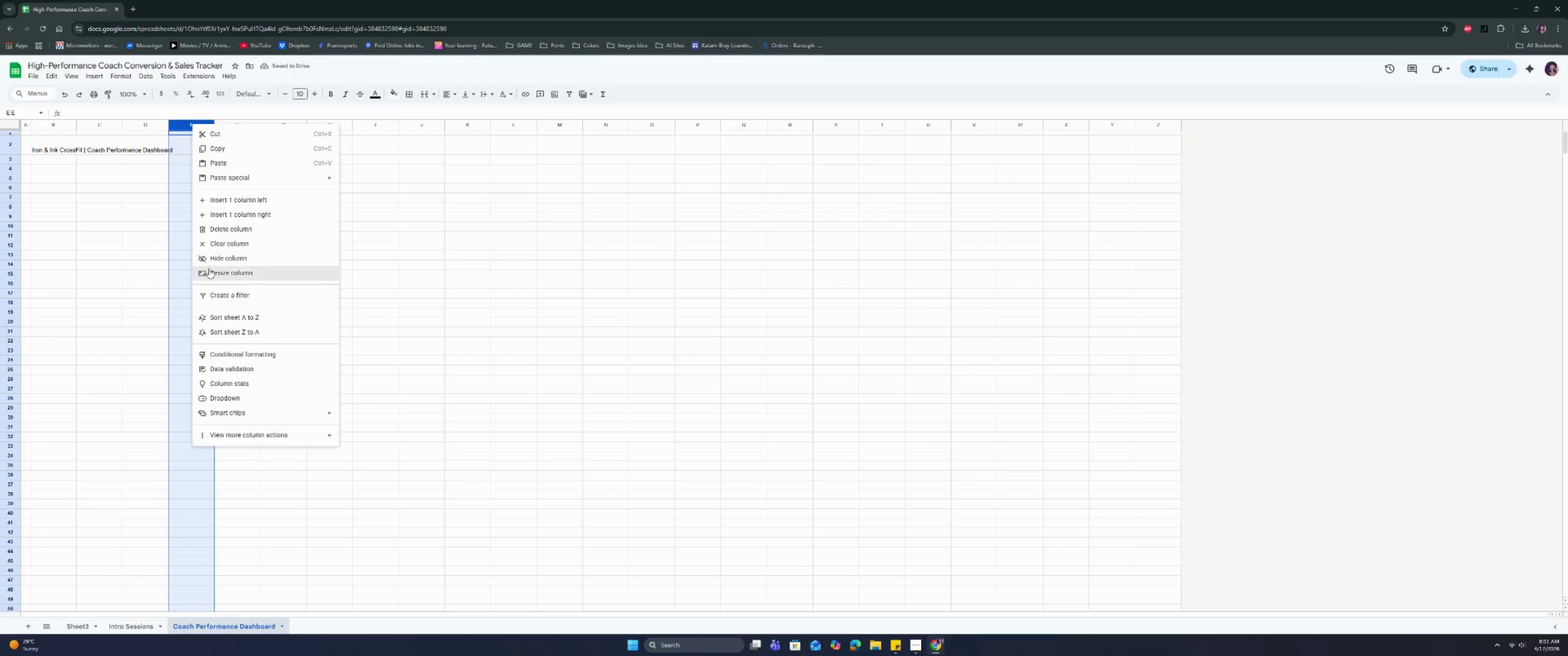 
left_click([210, 269])
 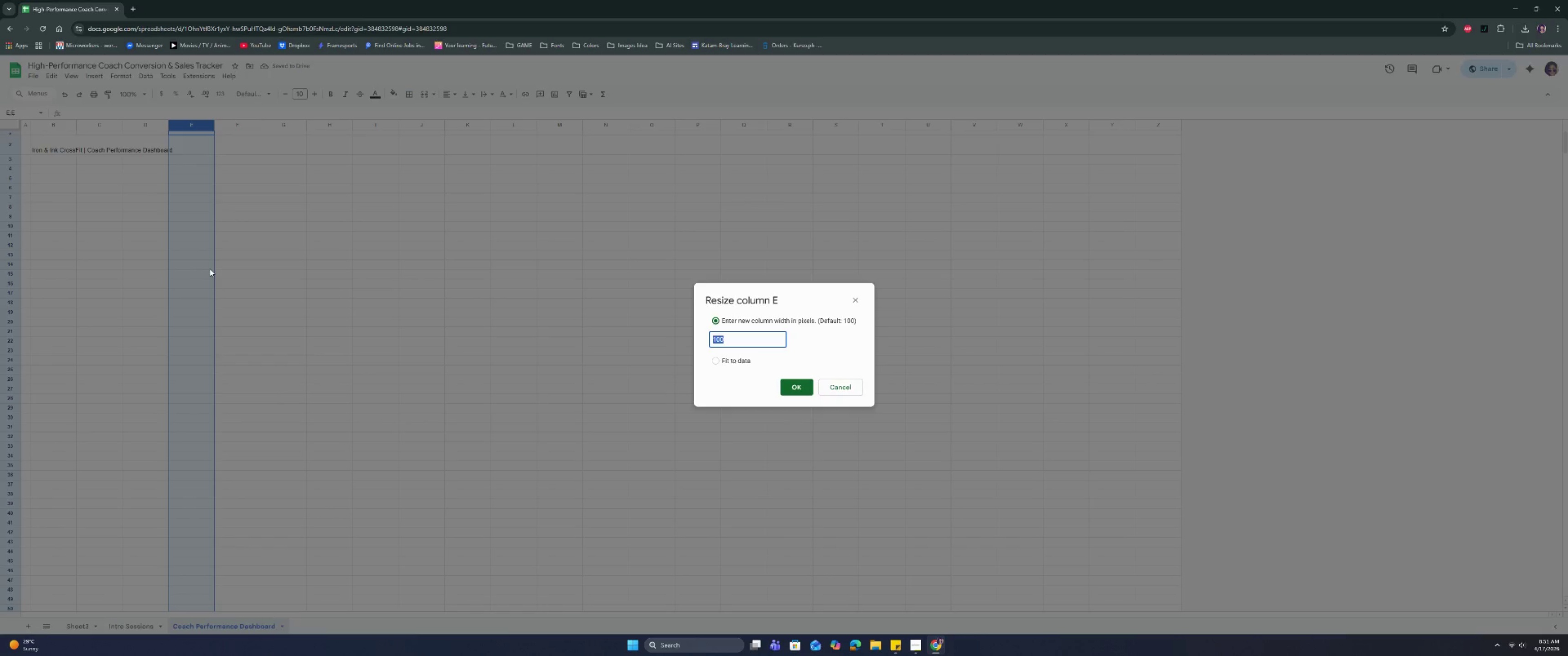 
type(20)
 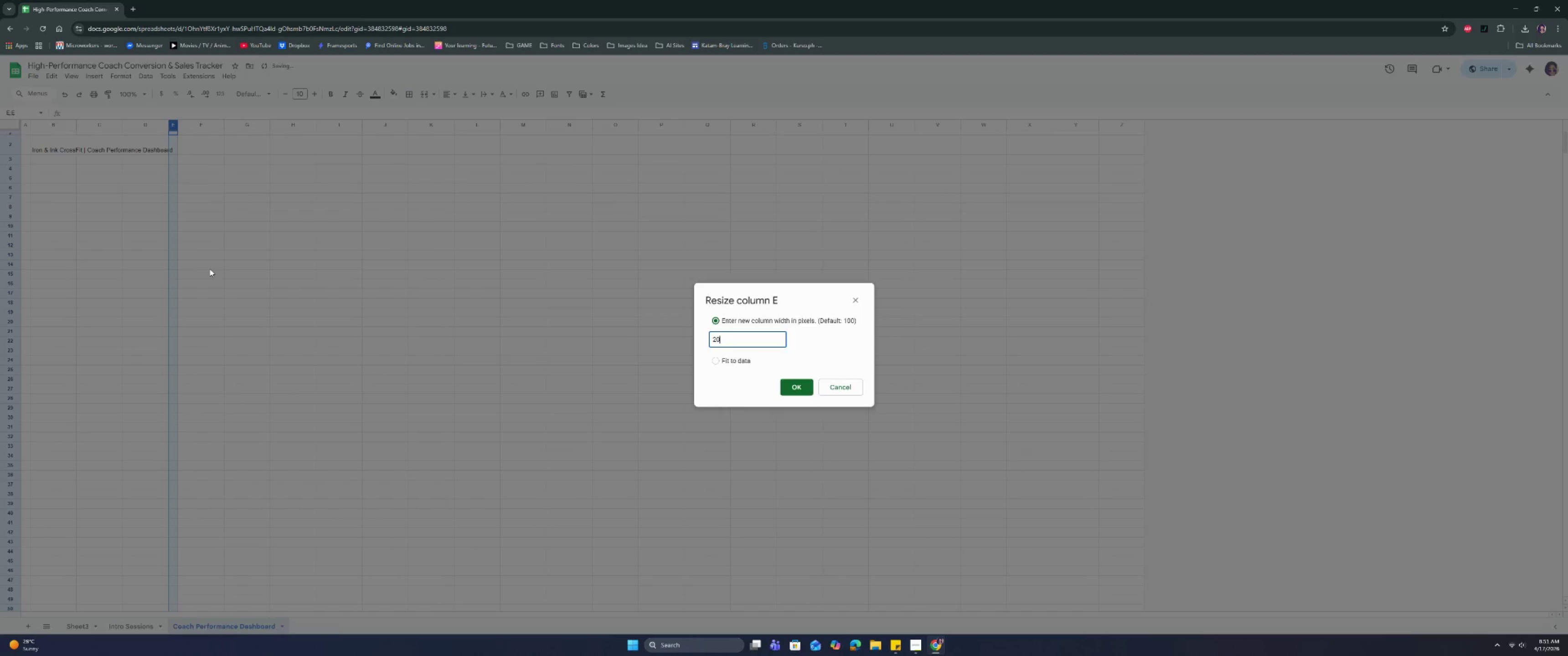 
key(Enter)
 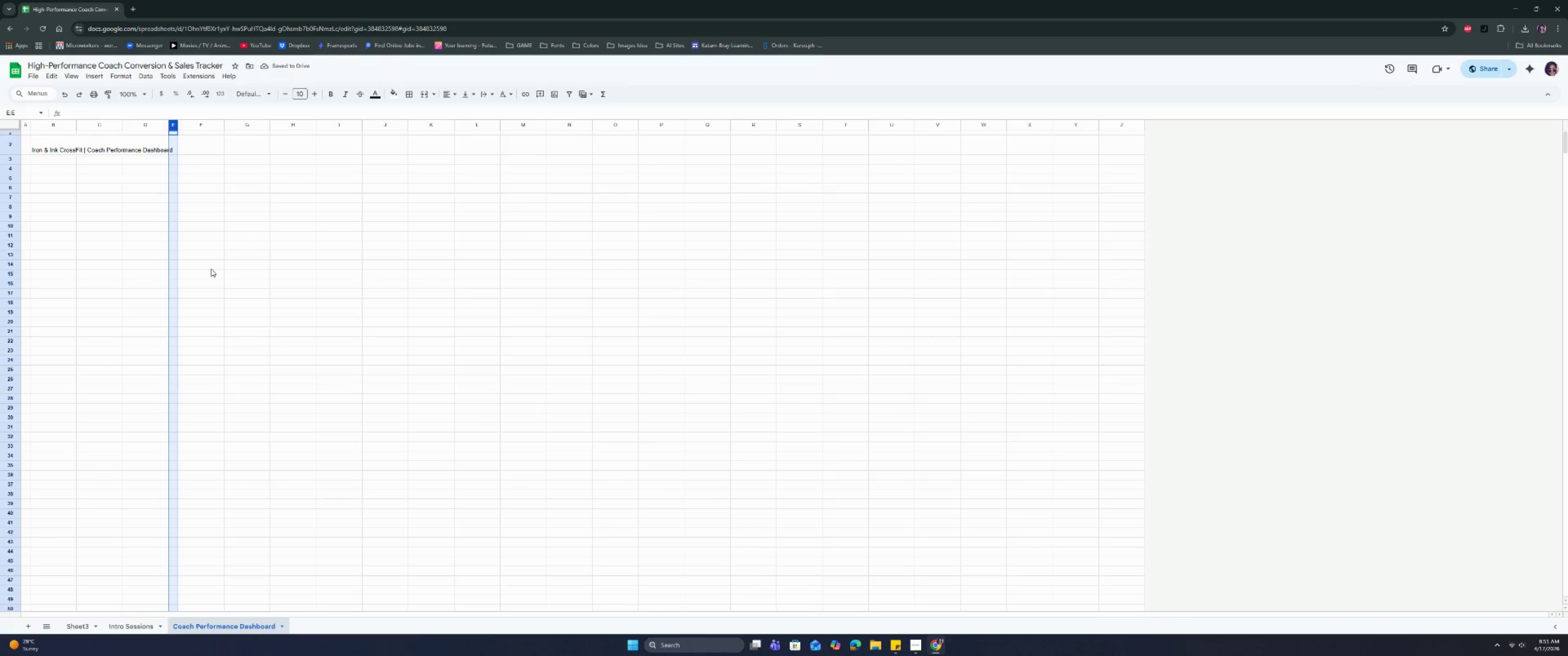 
left_click([129, 184])
 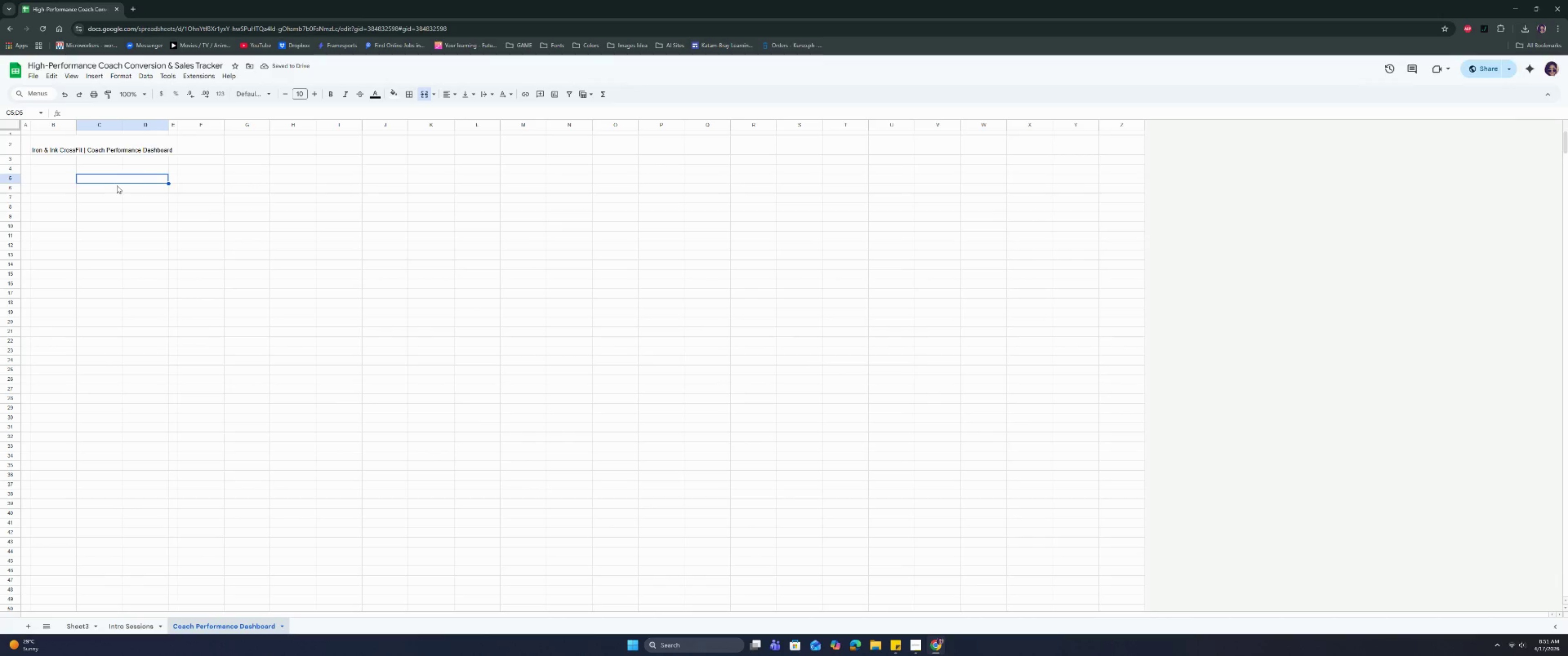 
left_click_drag(start_coordinate=[103, 188], to_coordinate=[144, 198])
 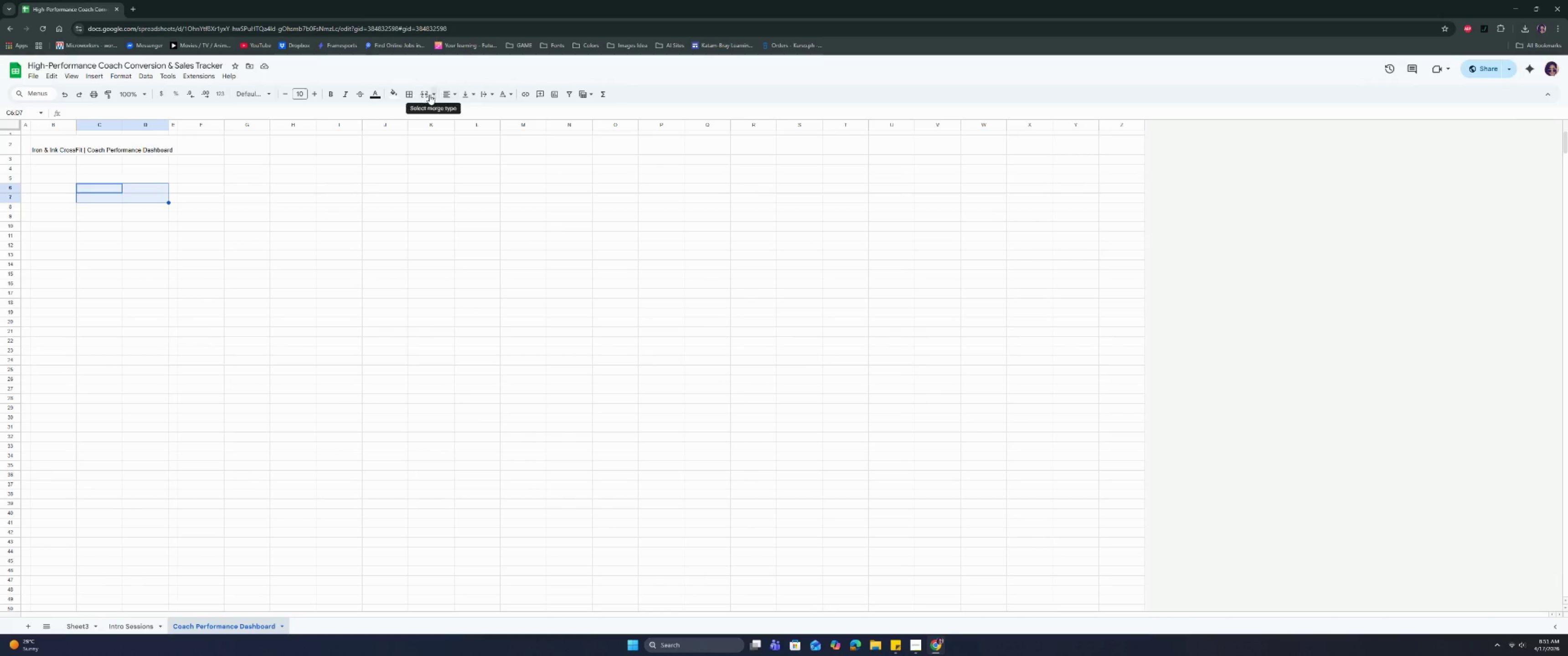 
double_click([266, 195])
 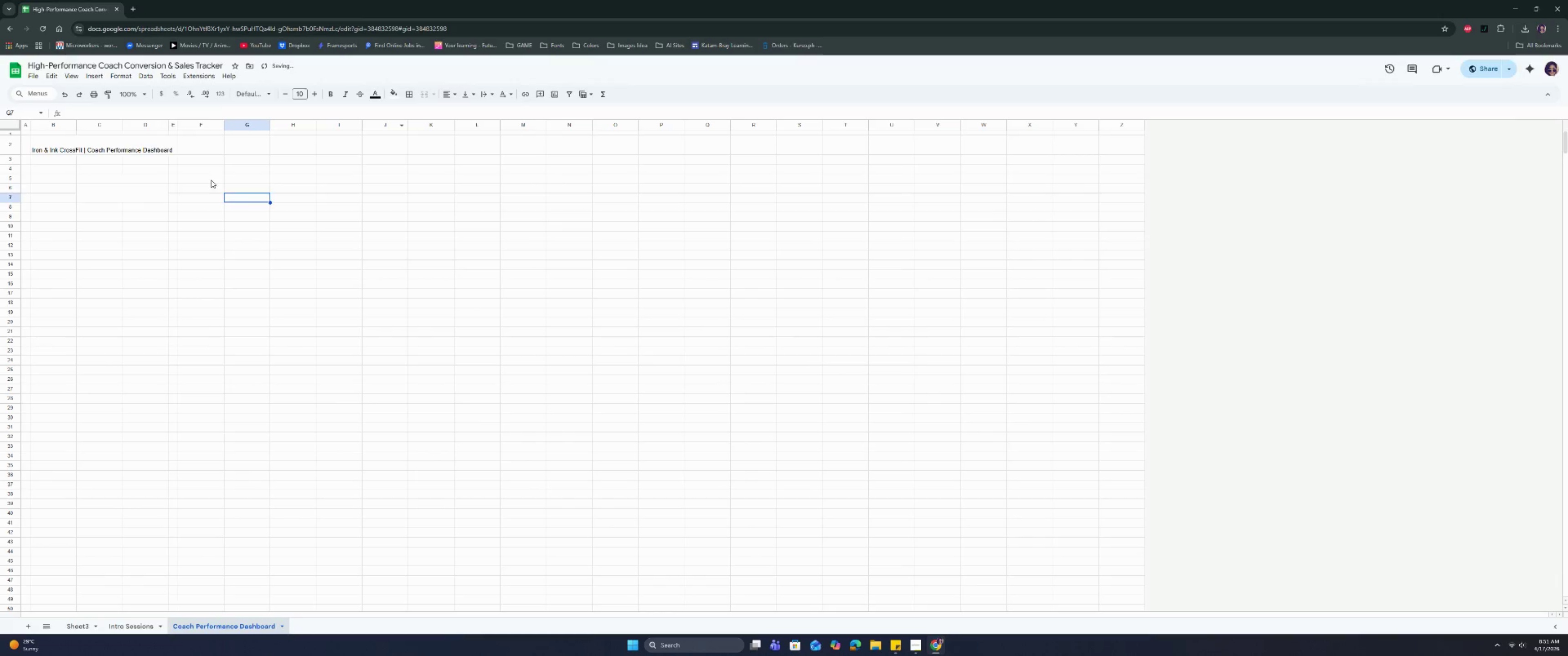 
left_click_drag(start_coordinate=[210, 180], to_coordinate=[245, 179])
 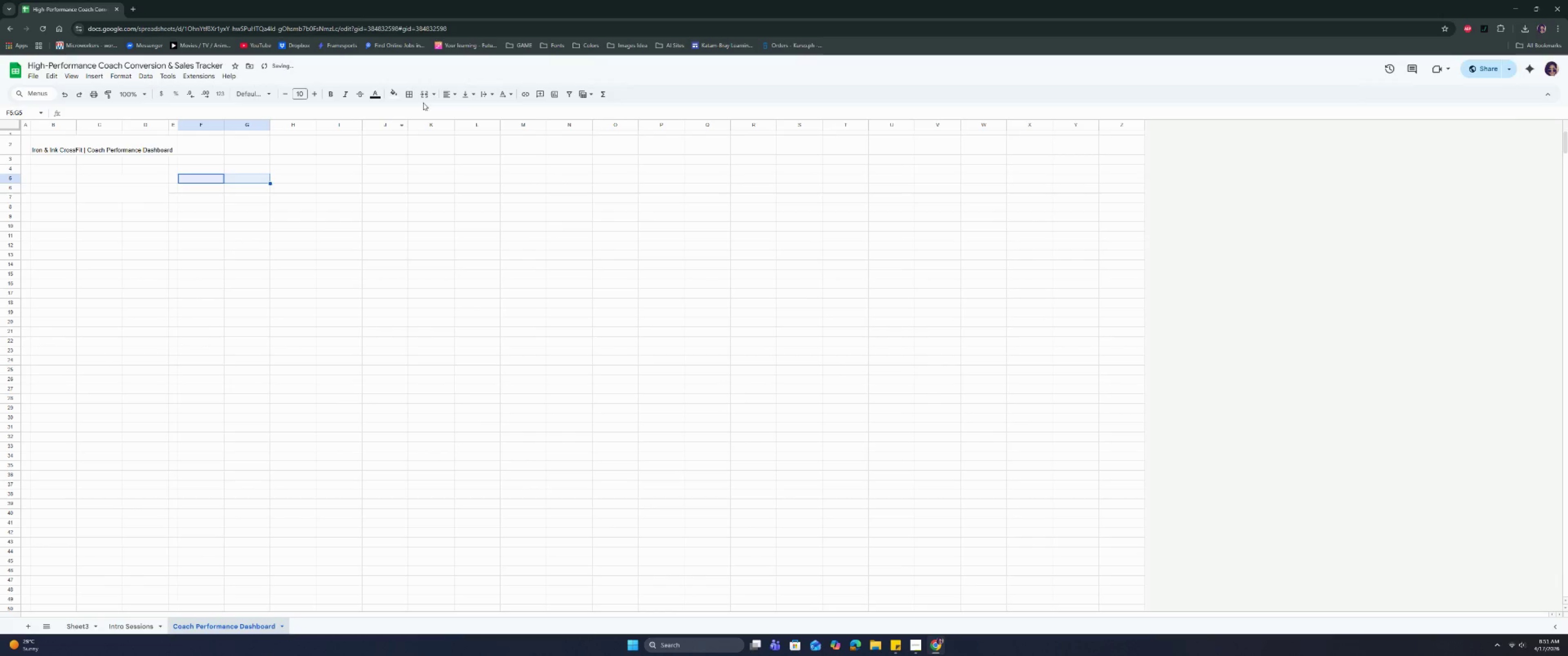 
left_click([428, 100])
 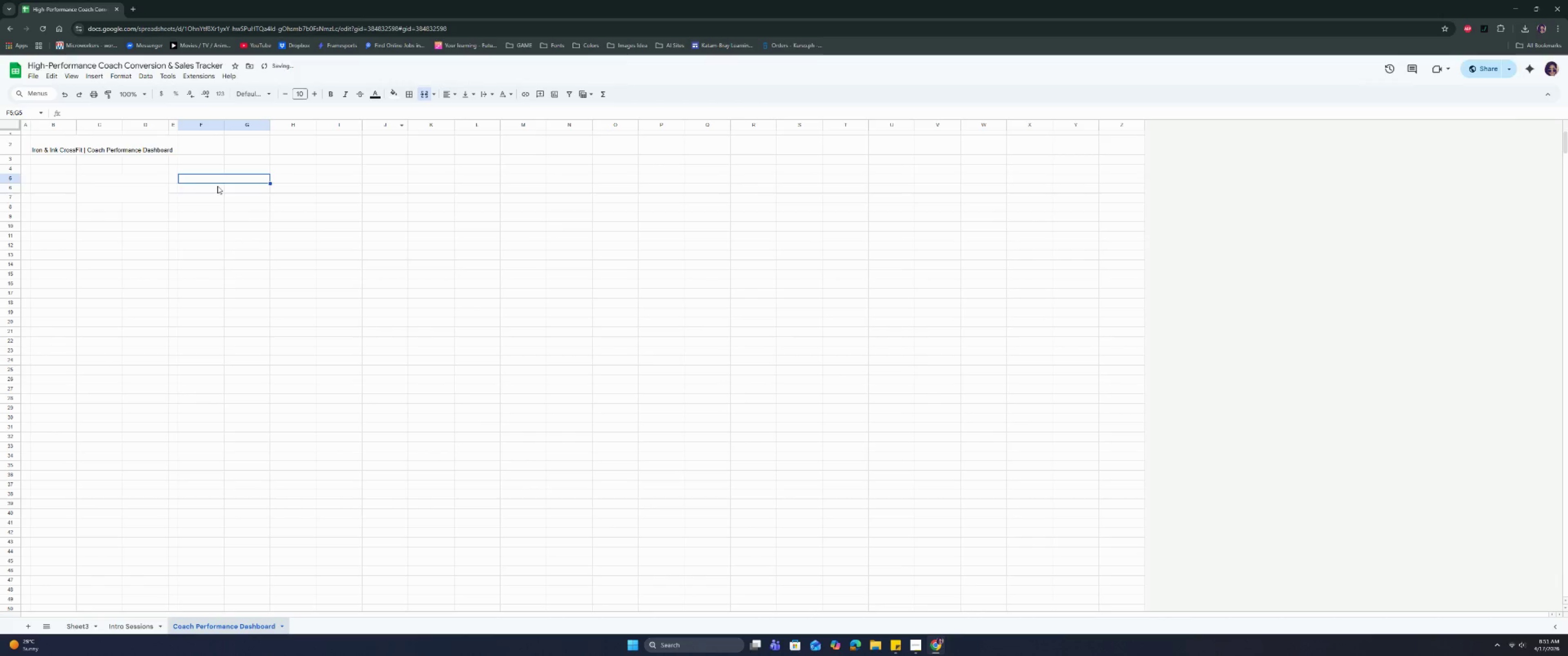 
left_click_drag(start_coordinate=[208, 188], to_coordinate=[235, 196])
 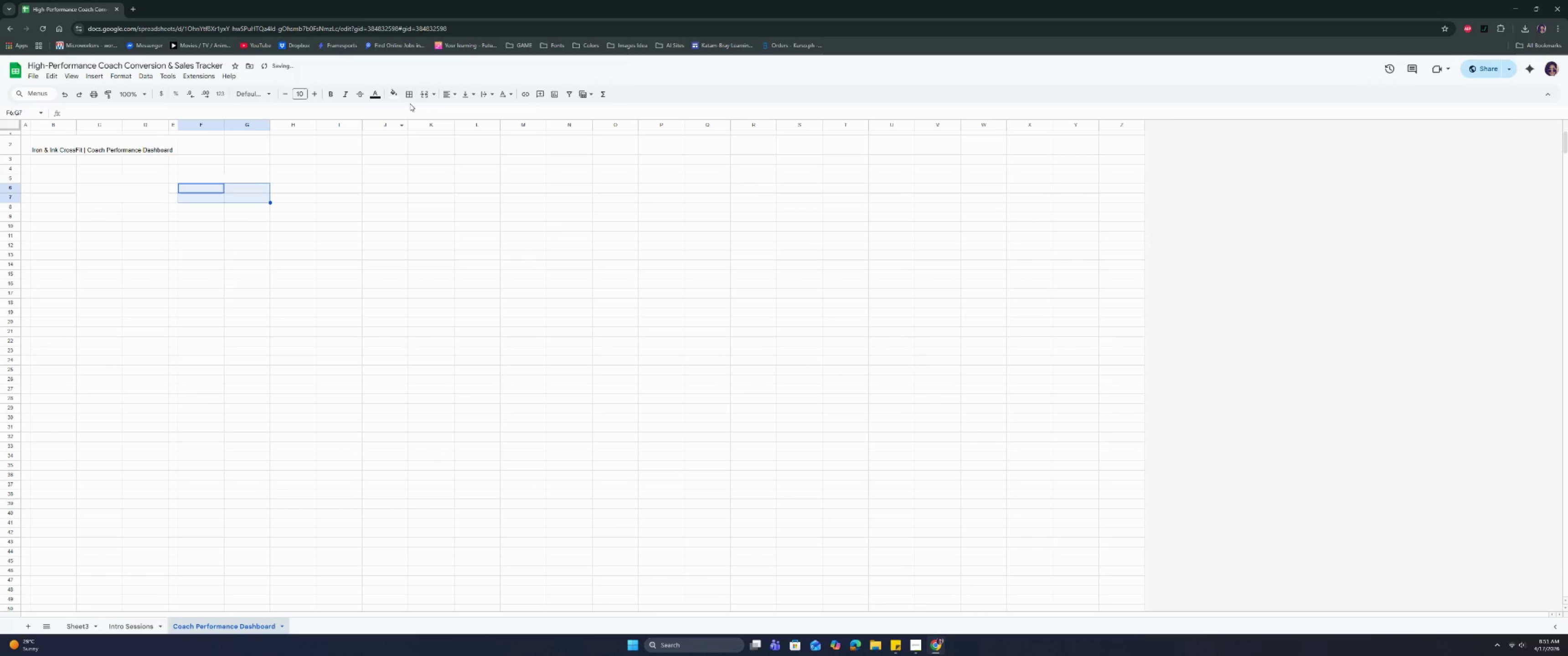 
left_click([423, 92])